 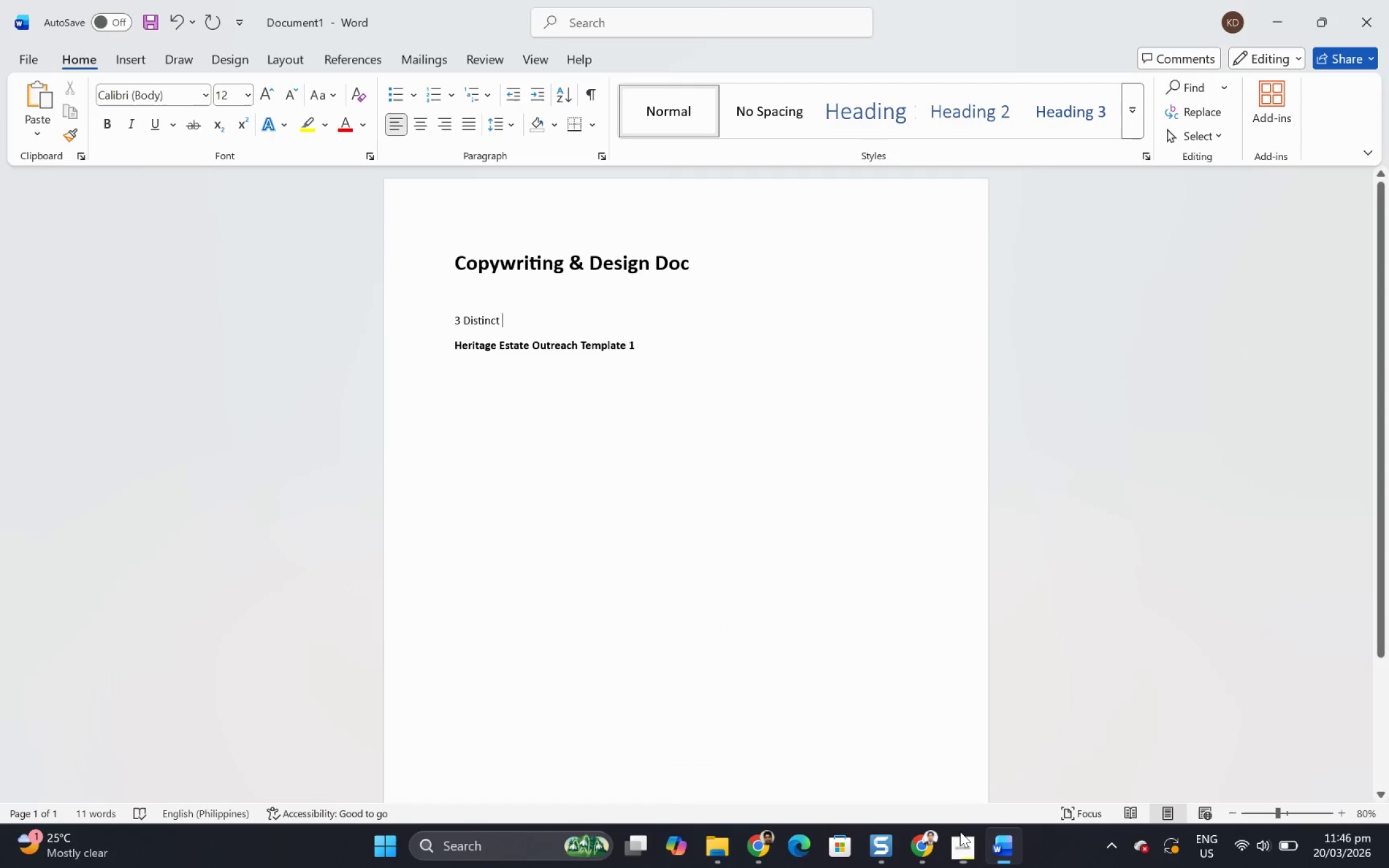 
type(Email Templates)
 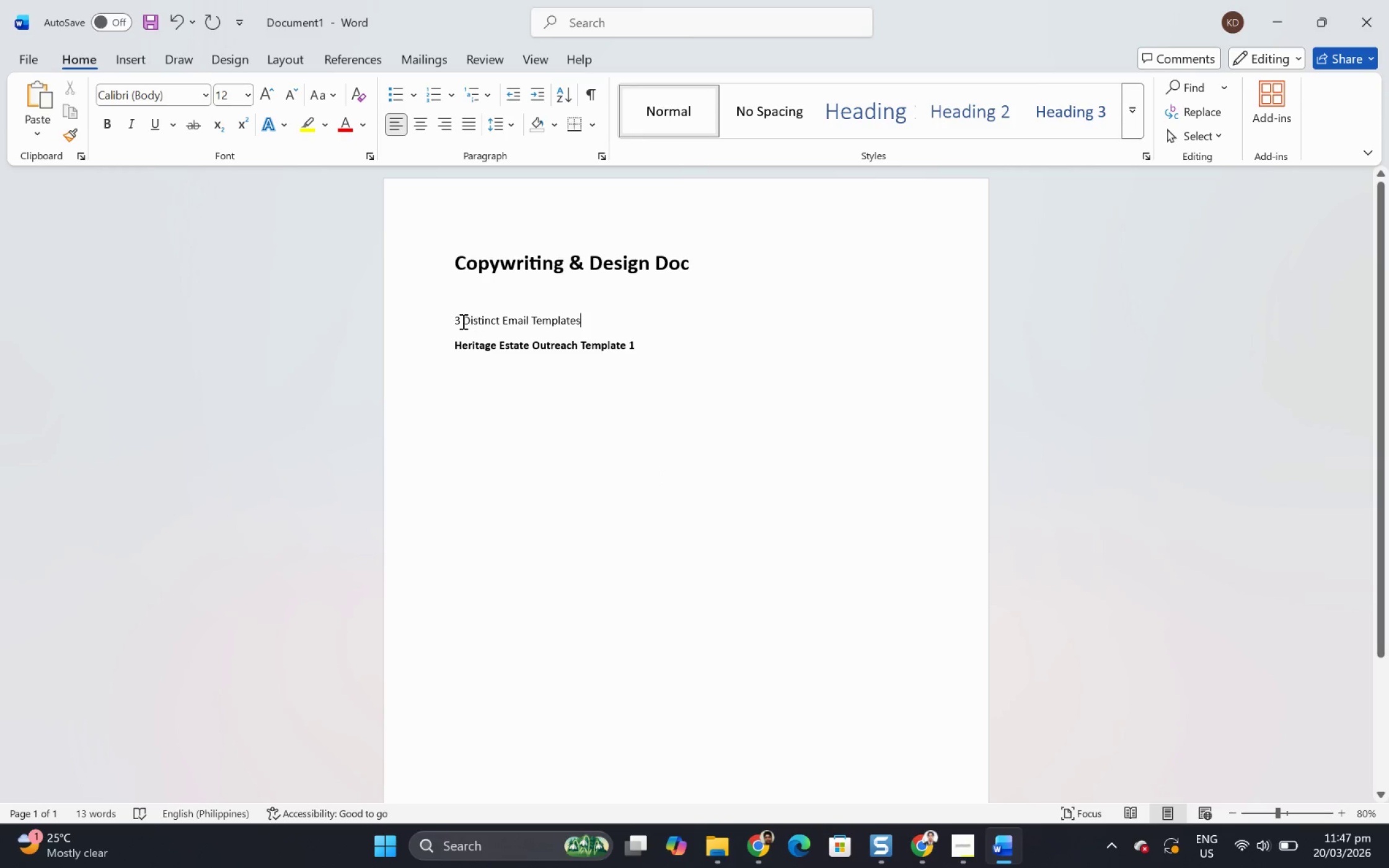 
left_click_drag(start_coordinate=[452, 319], to_coordinate=[568, 312])
 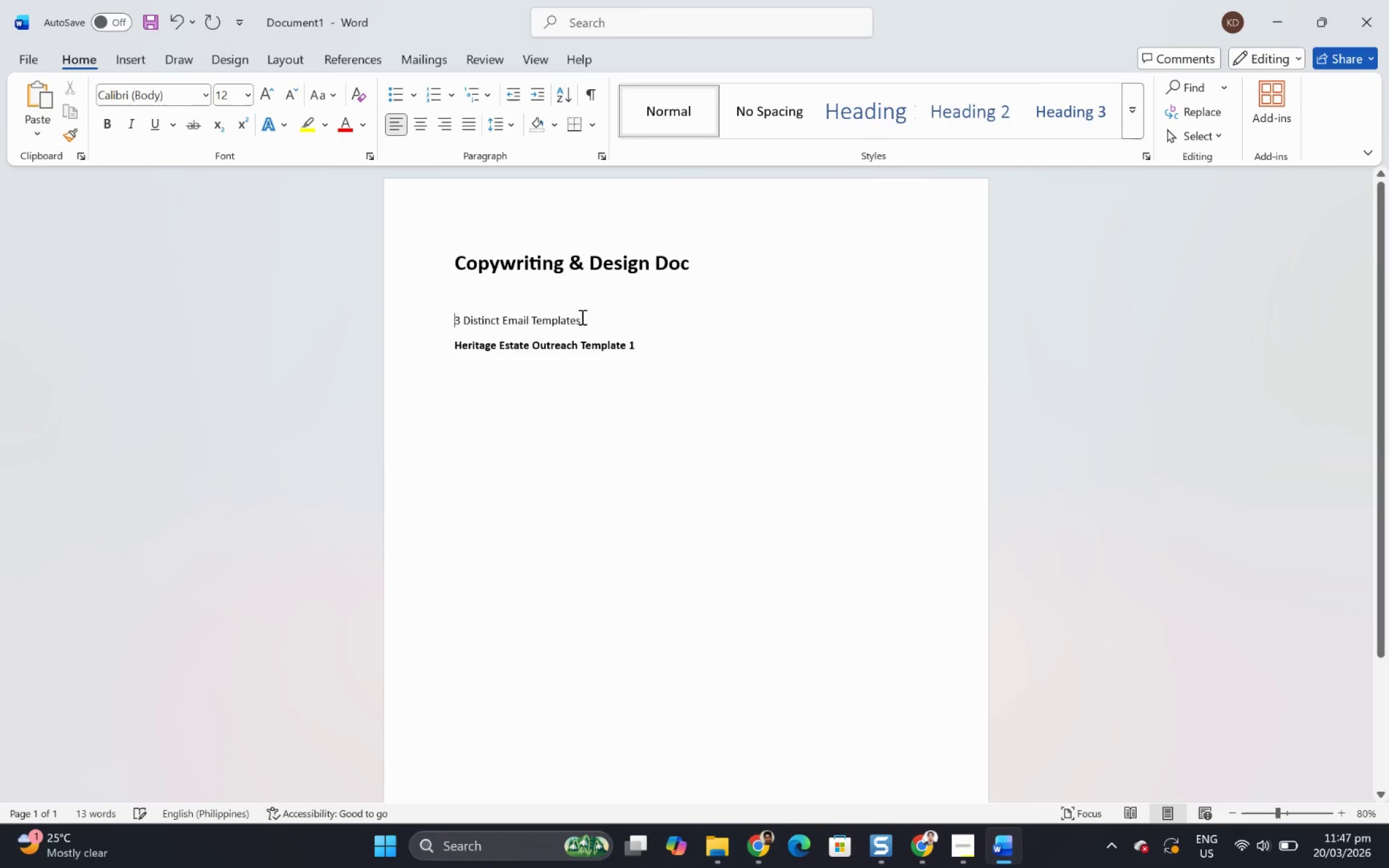 
hold_key(key=ShiftLeft, duration=0.38)
 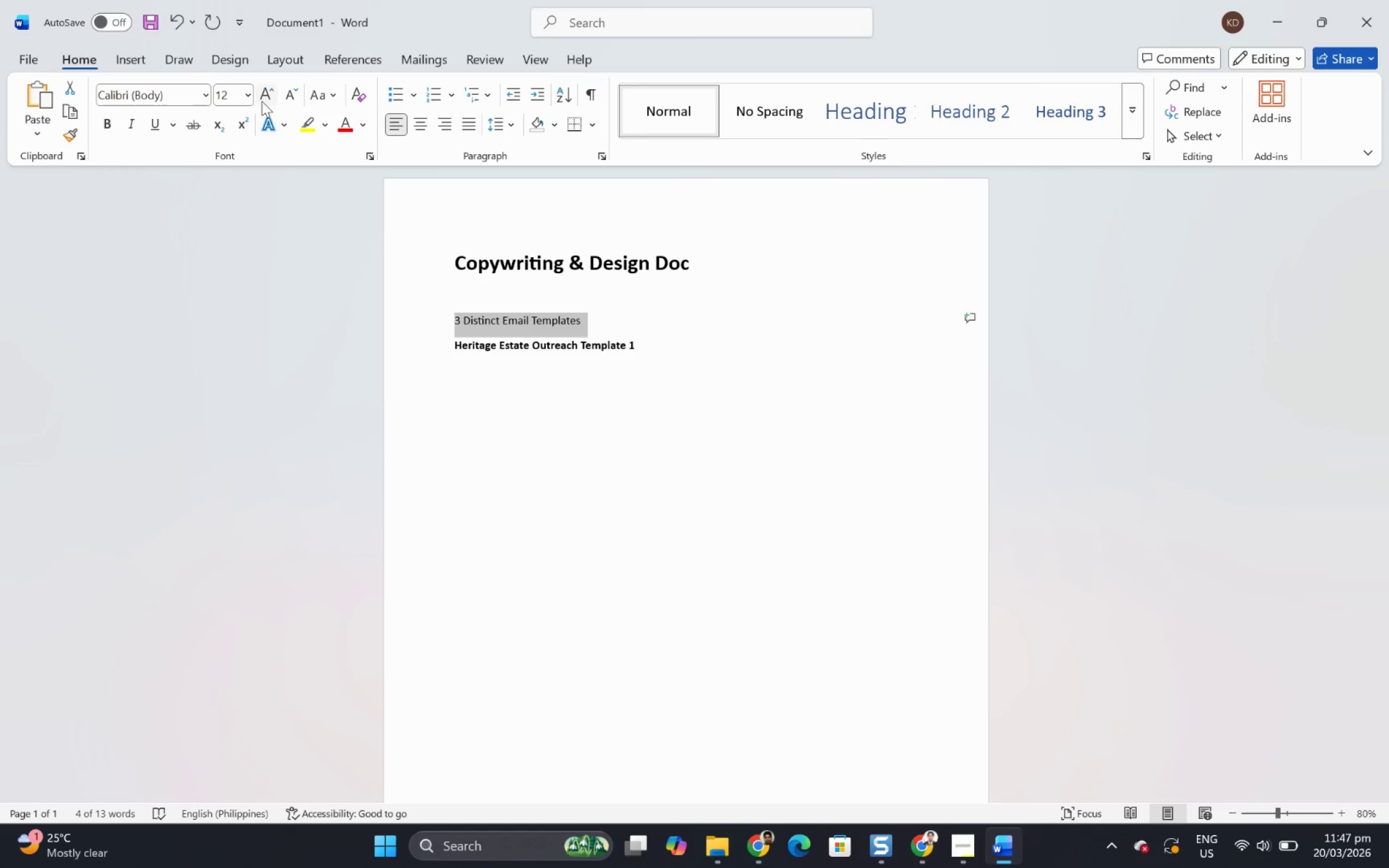 
left_click([250, 94])
 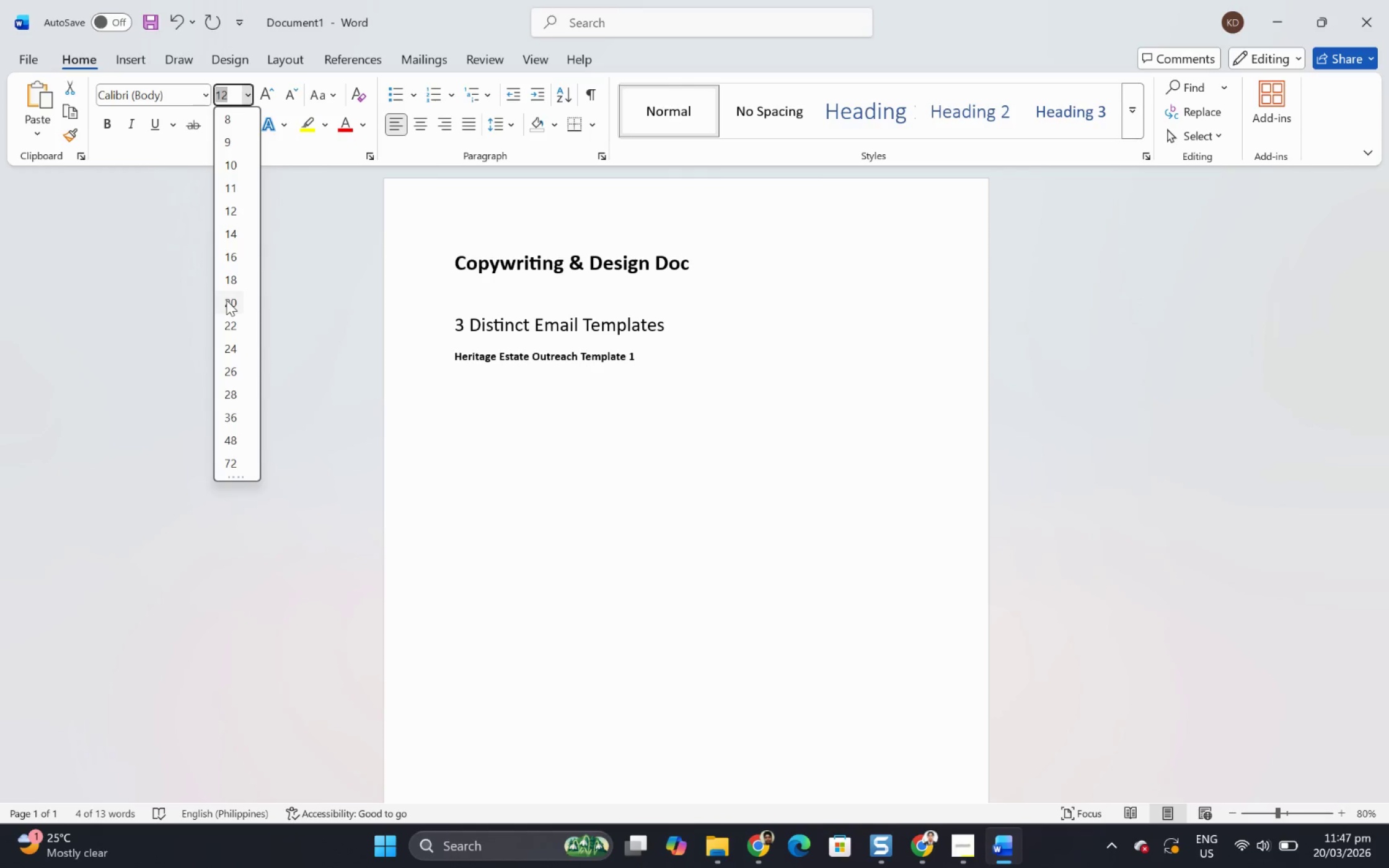 
left_click([229, 284])
 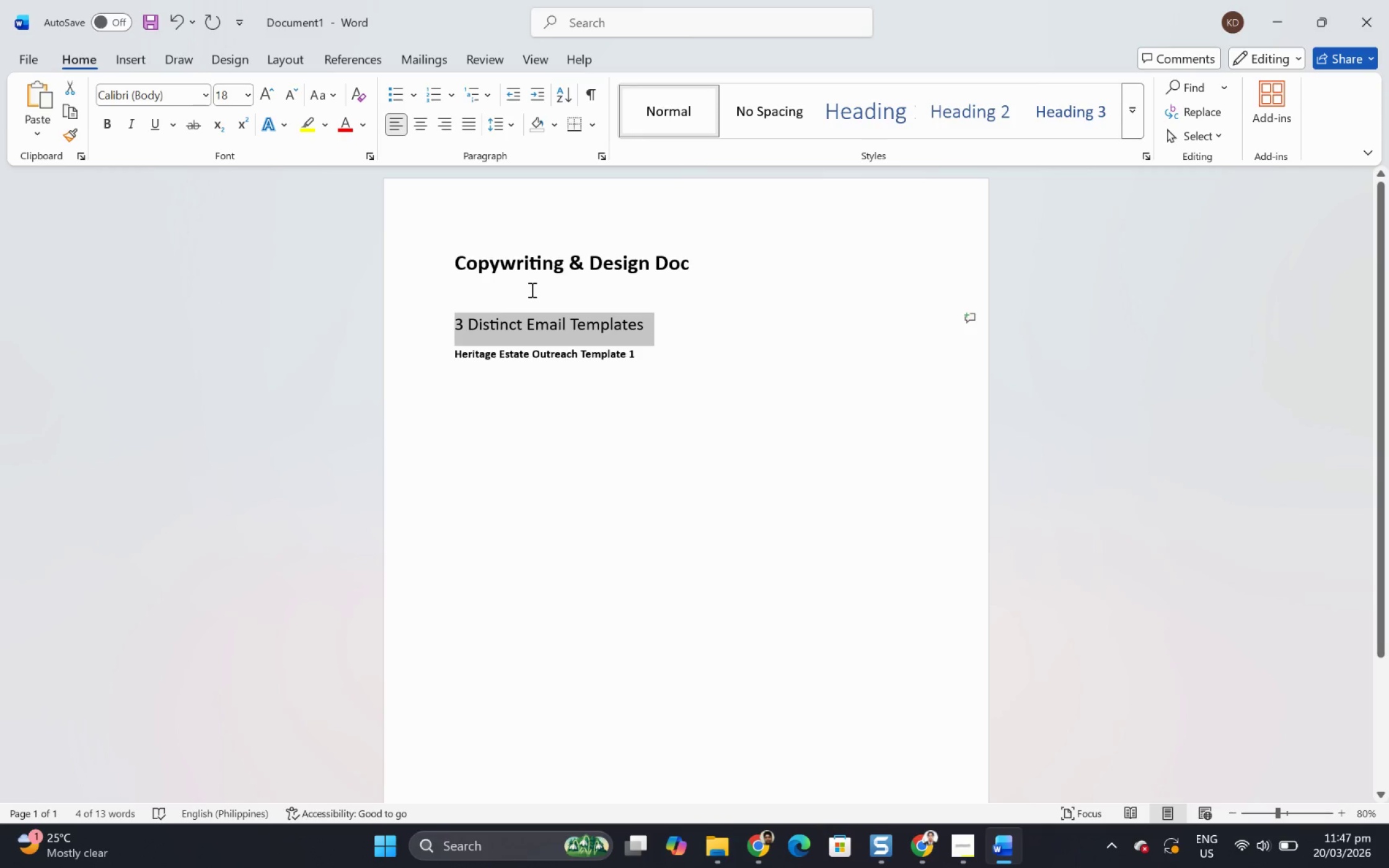 
key(Control+B)
 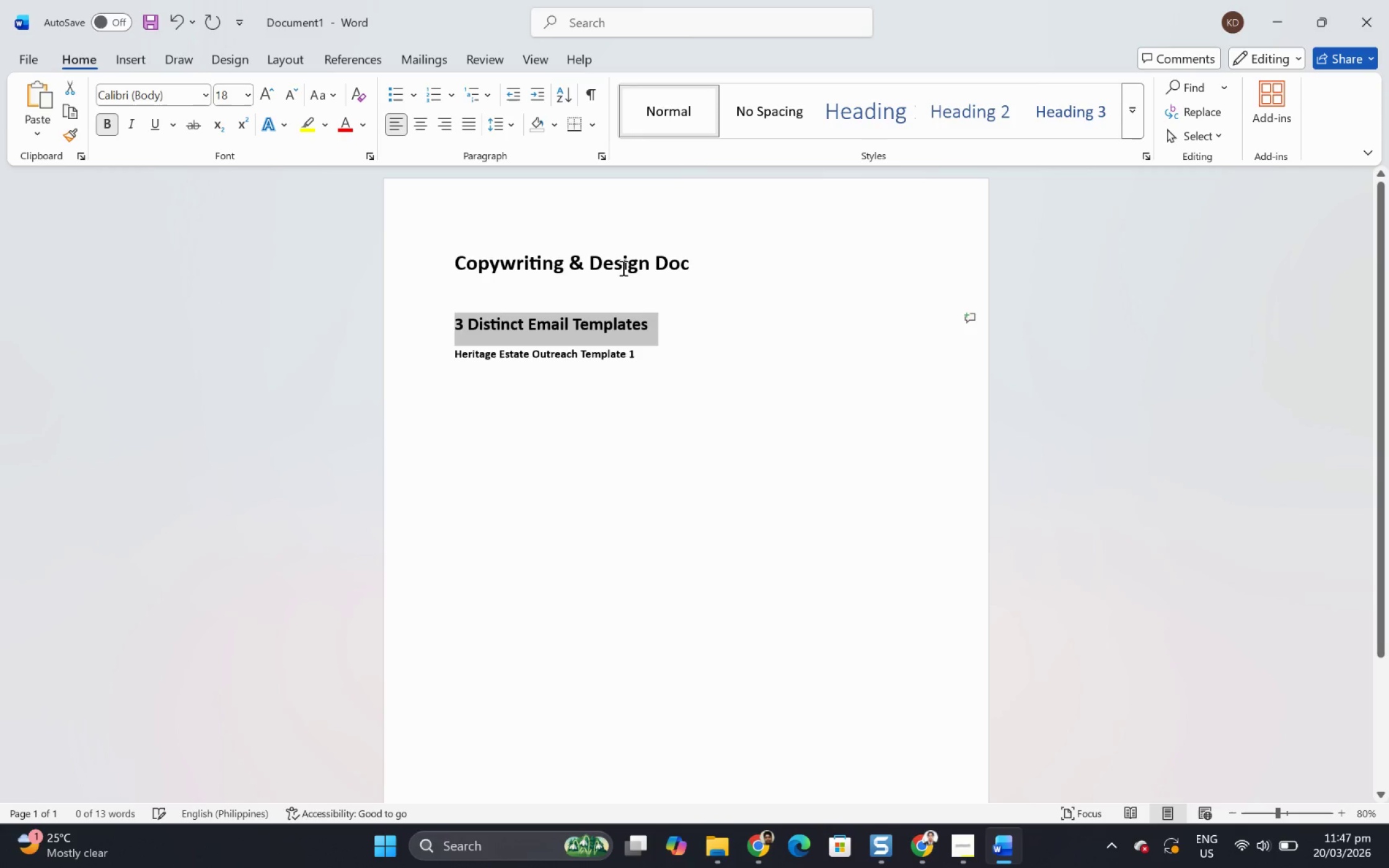 
left_click([622, 267])
 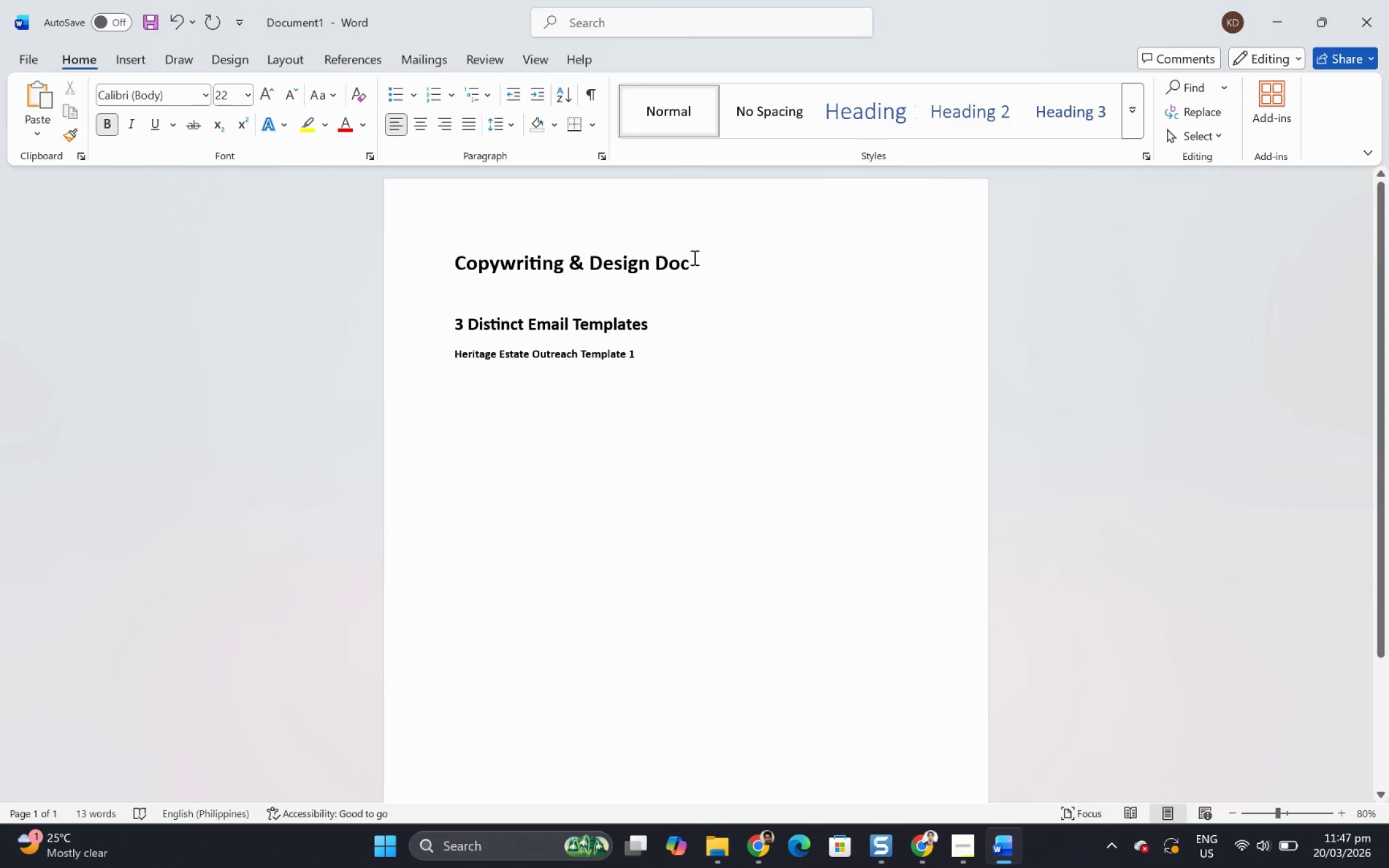 
left_click_drag(start_coordinate=[691, 258], to_coordinate=[482, 263])
 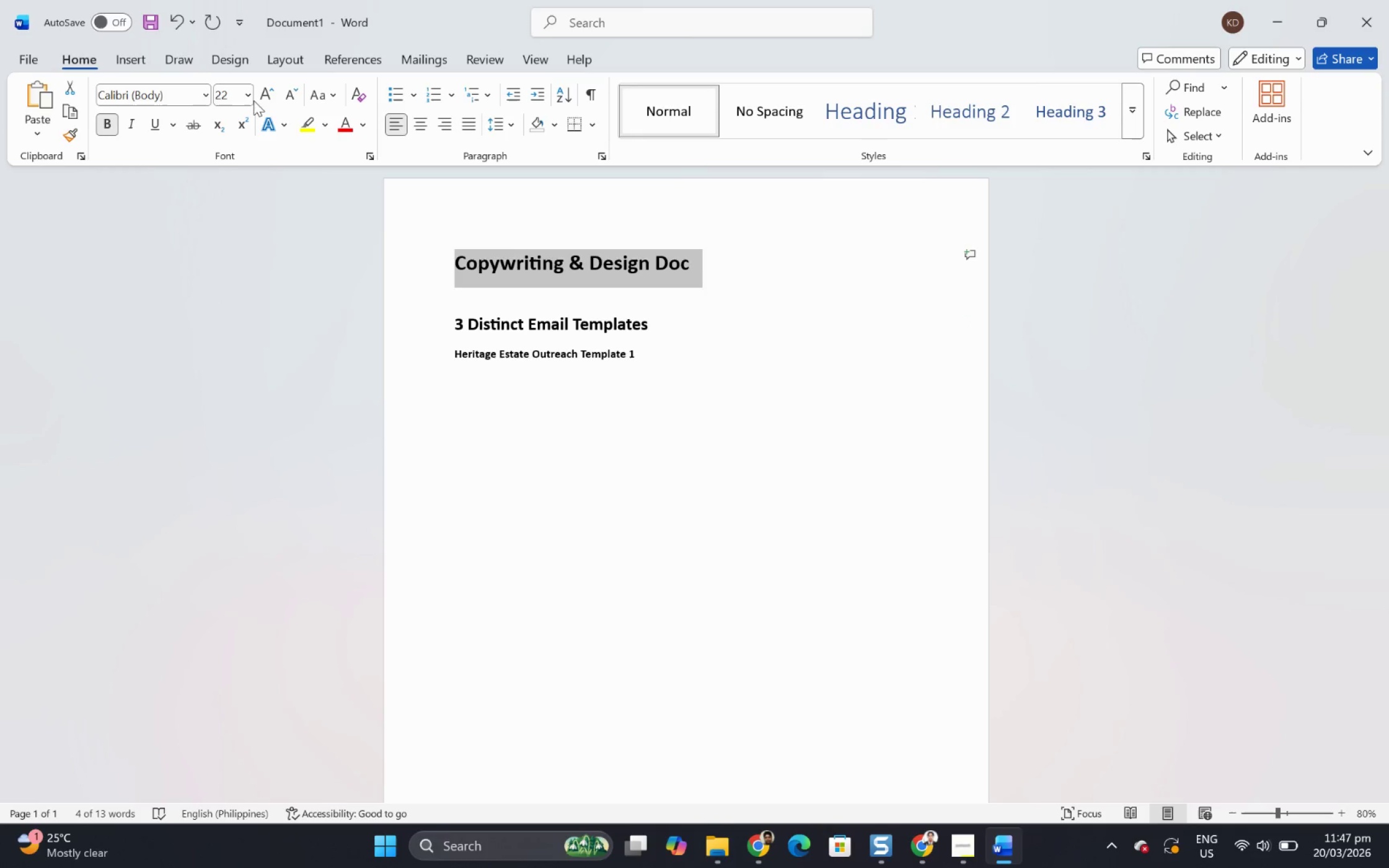 
left_click([247, 100])
 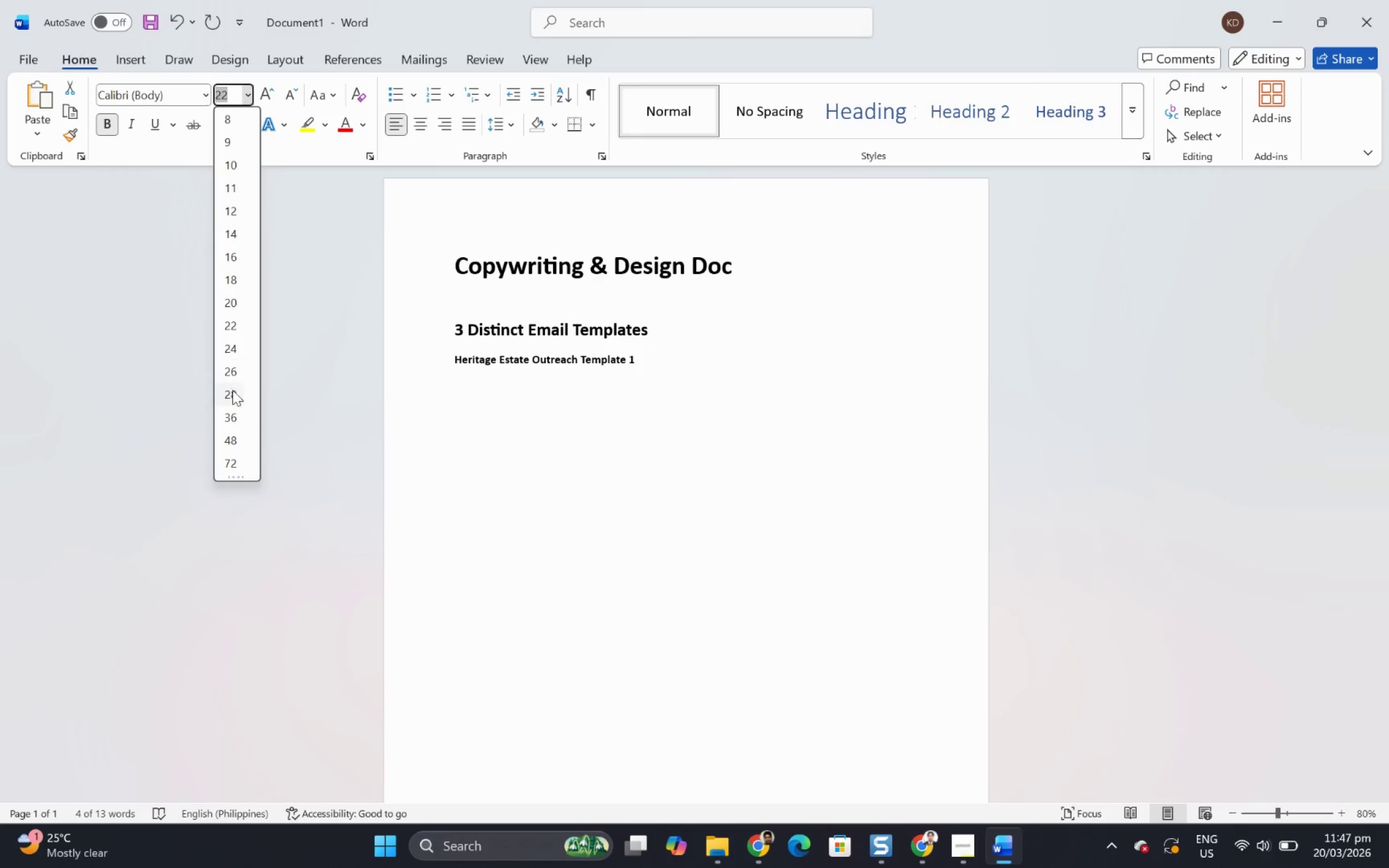 
left_click([234, 400])
 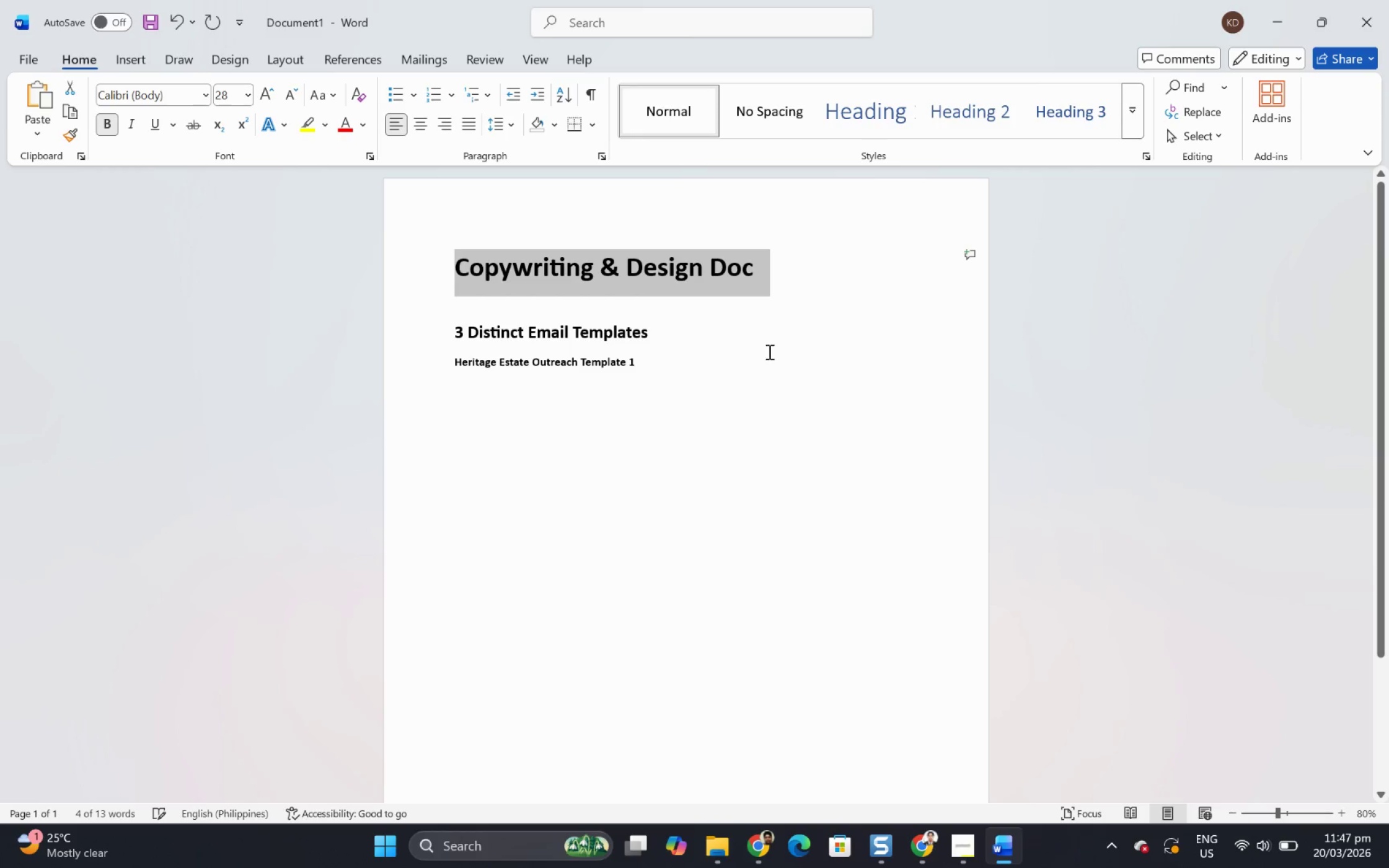 
left_click([663, 349])
 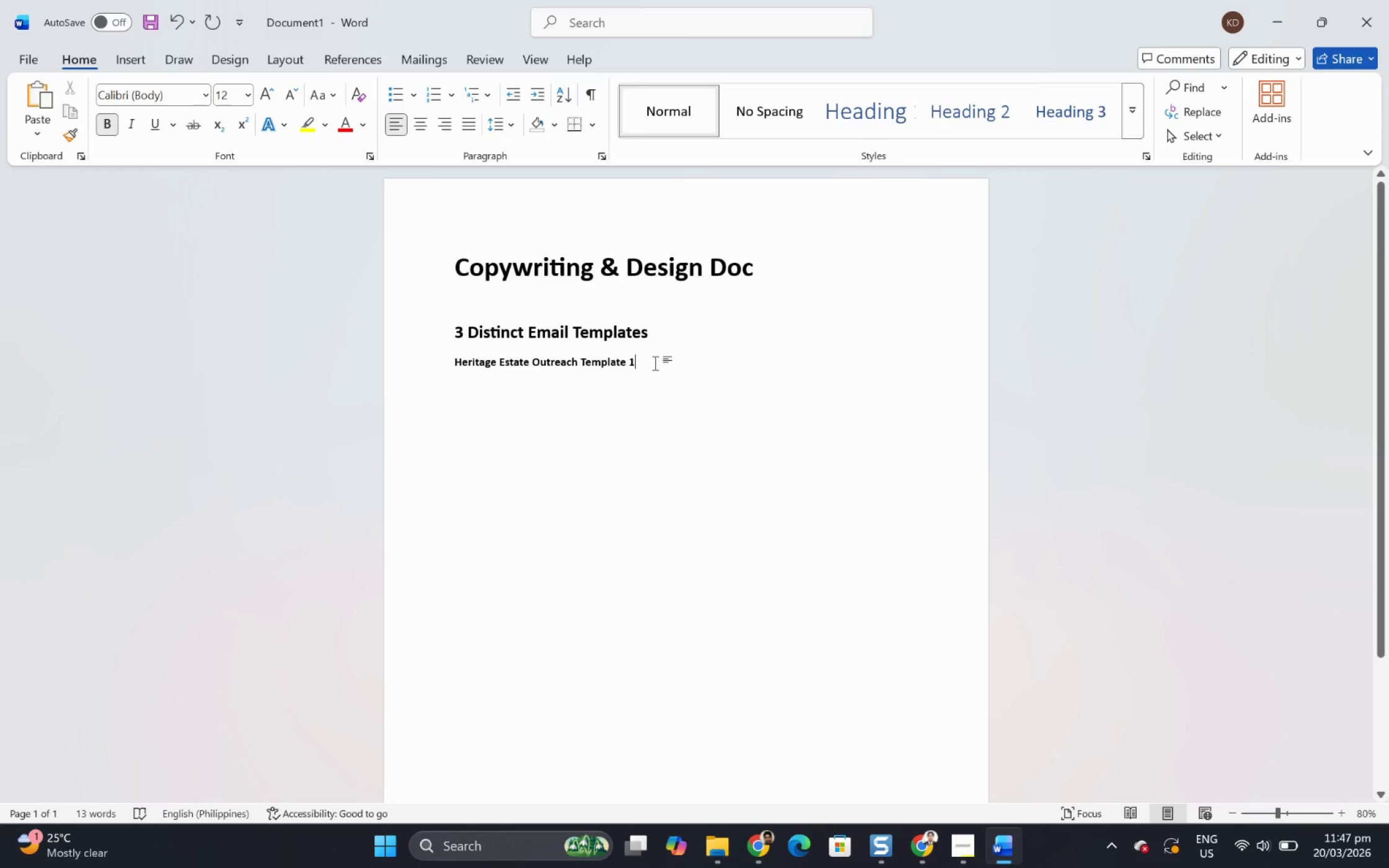 
key(Enter)
 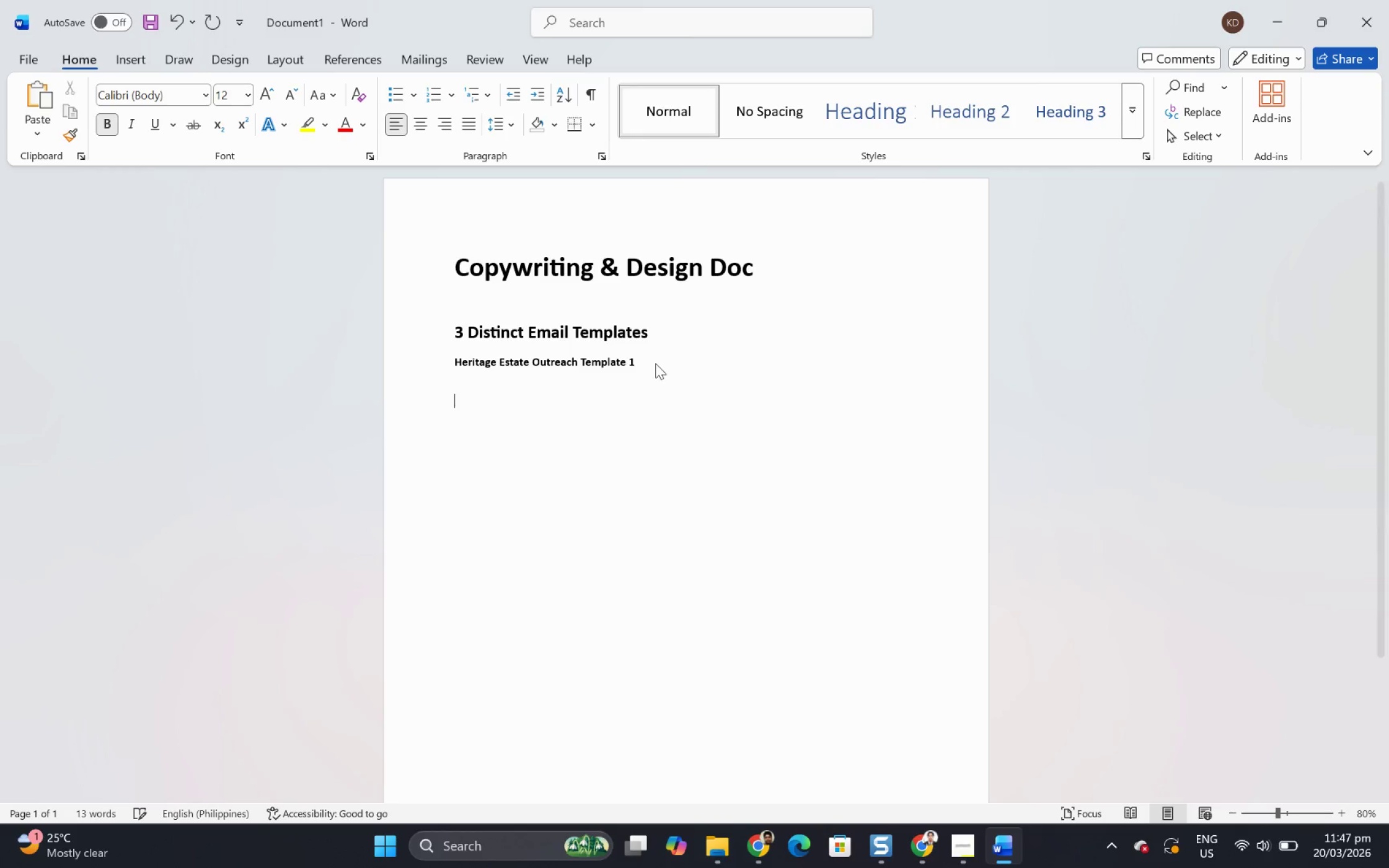 
key(Enter)
 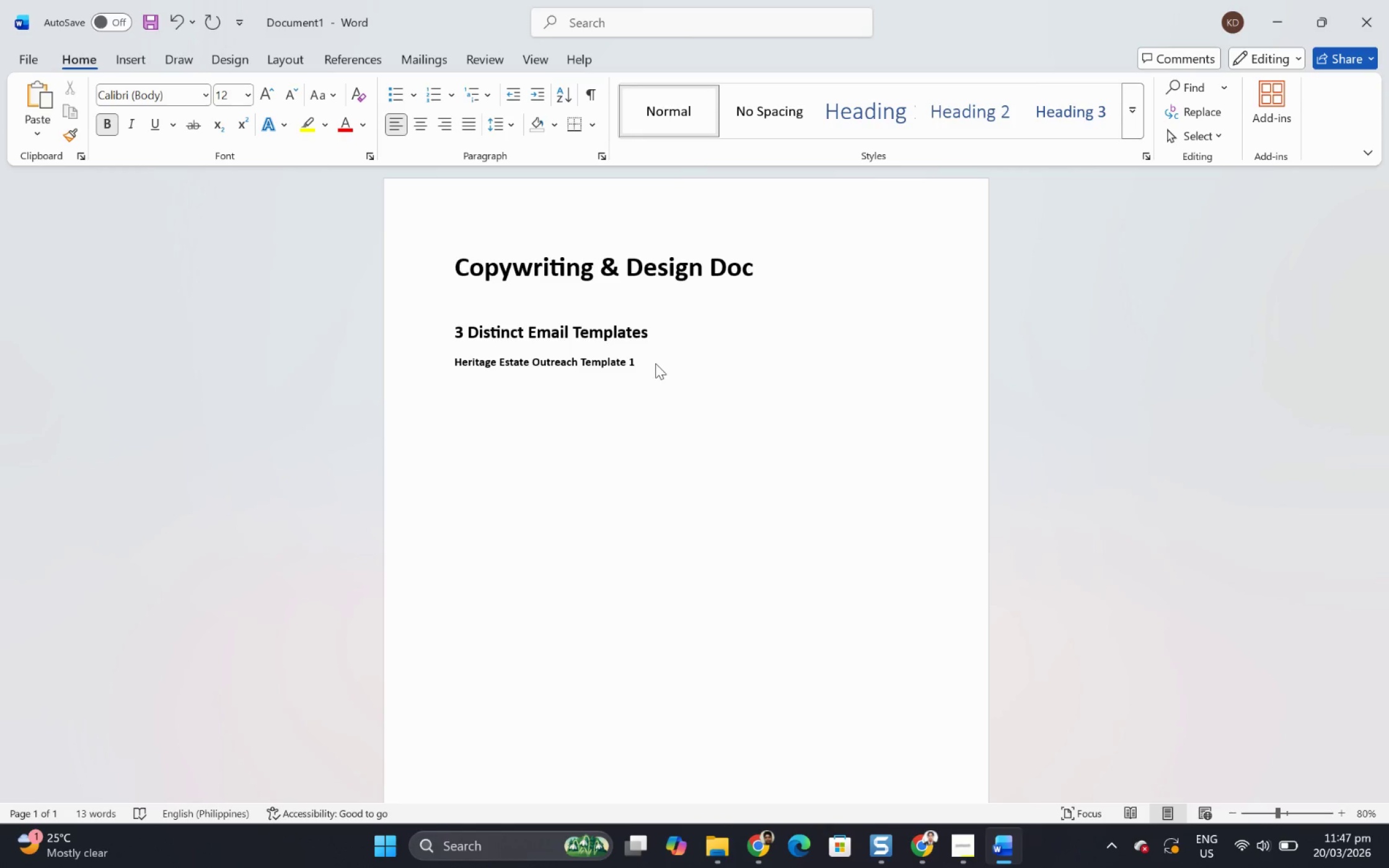 
key(Backspace)
 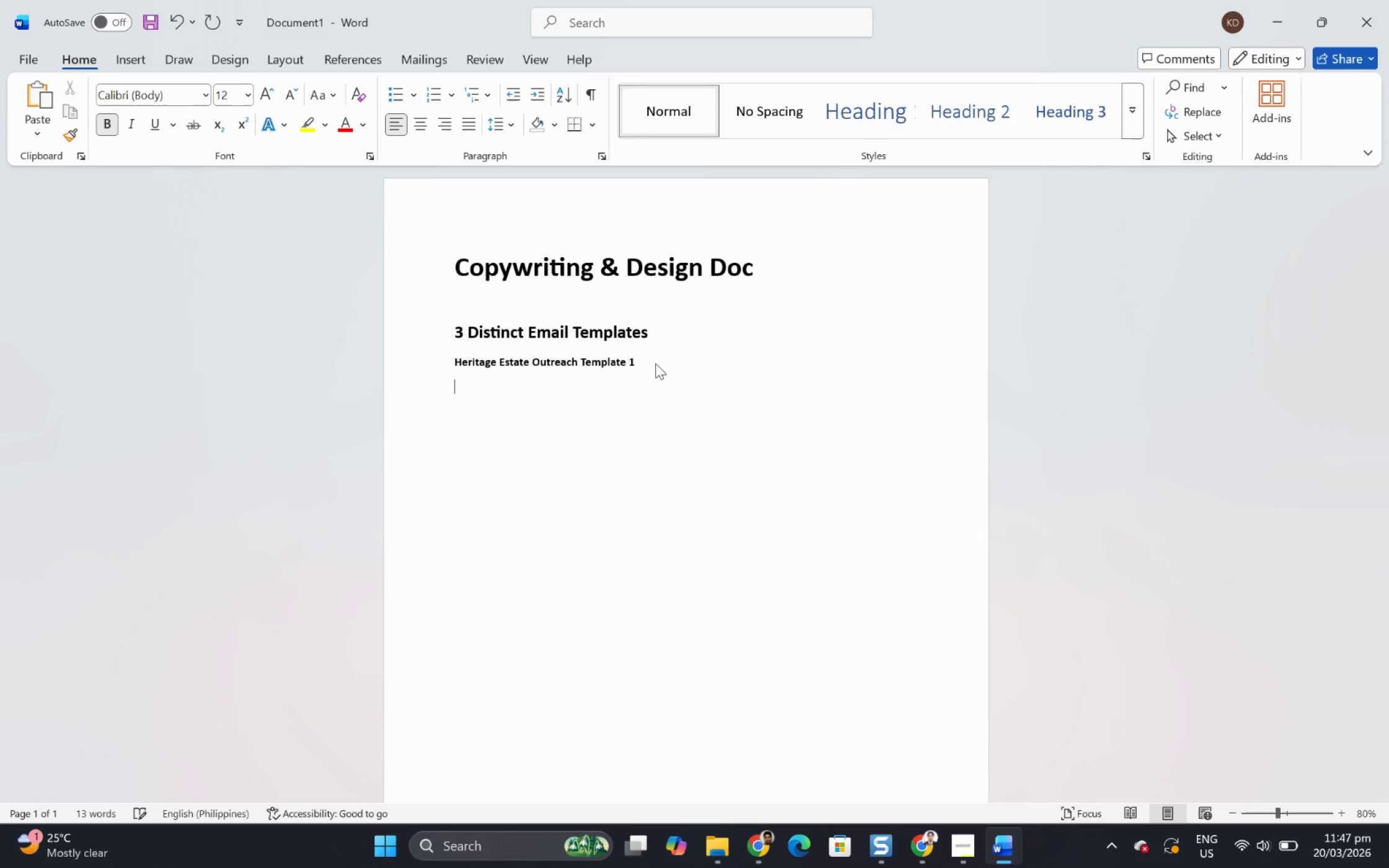 
key(Alt+AltLeft)
 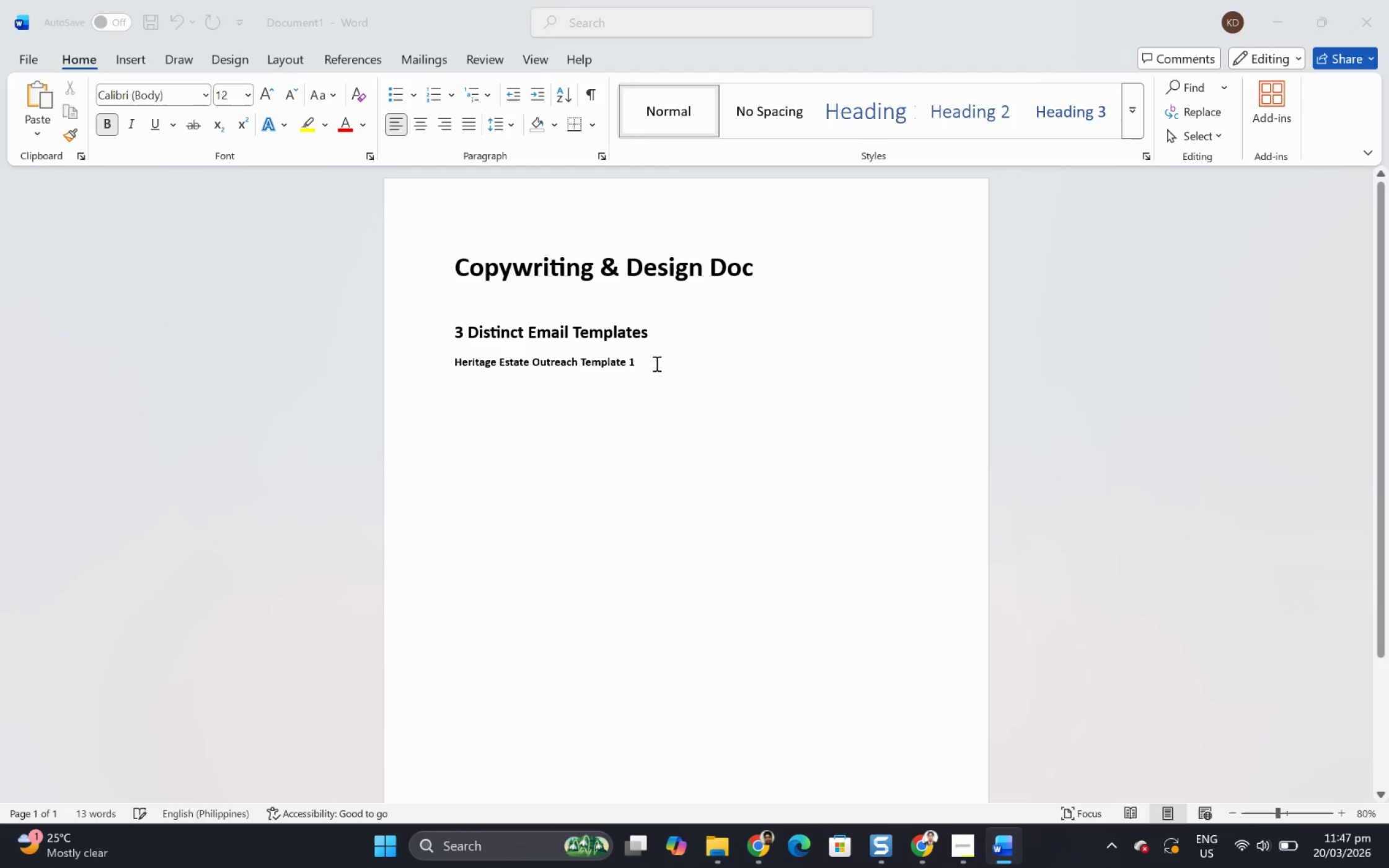 
key(Alt+Tab)